 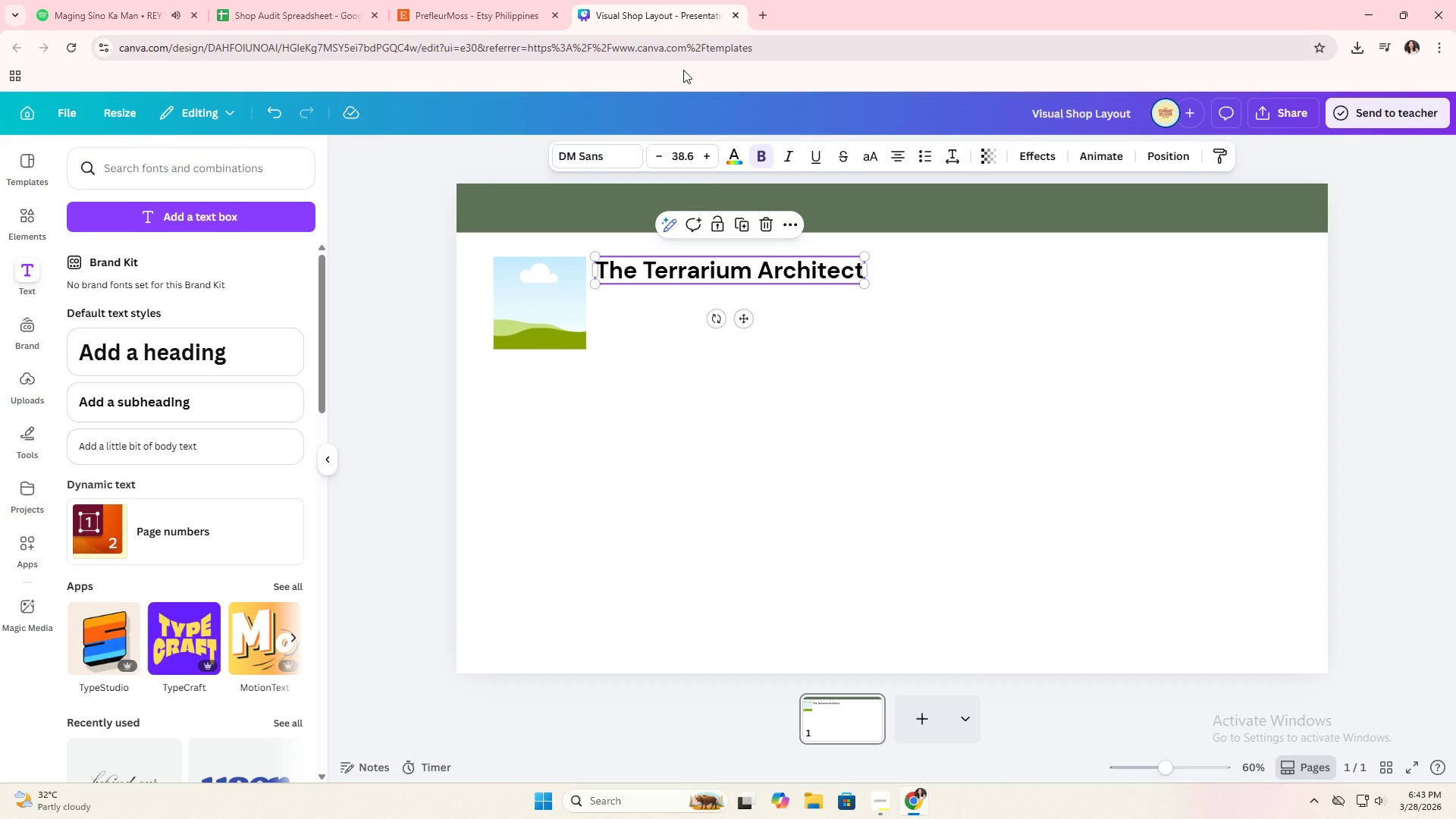 
left_click([534, 315])
 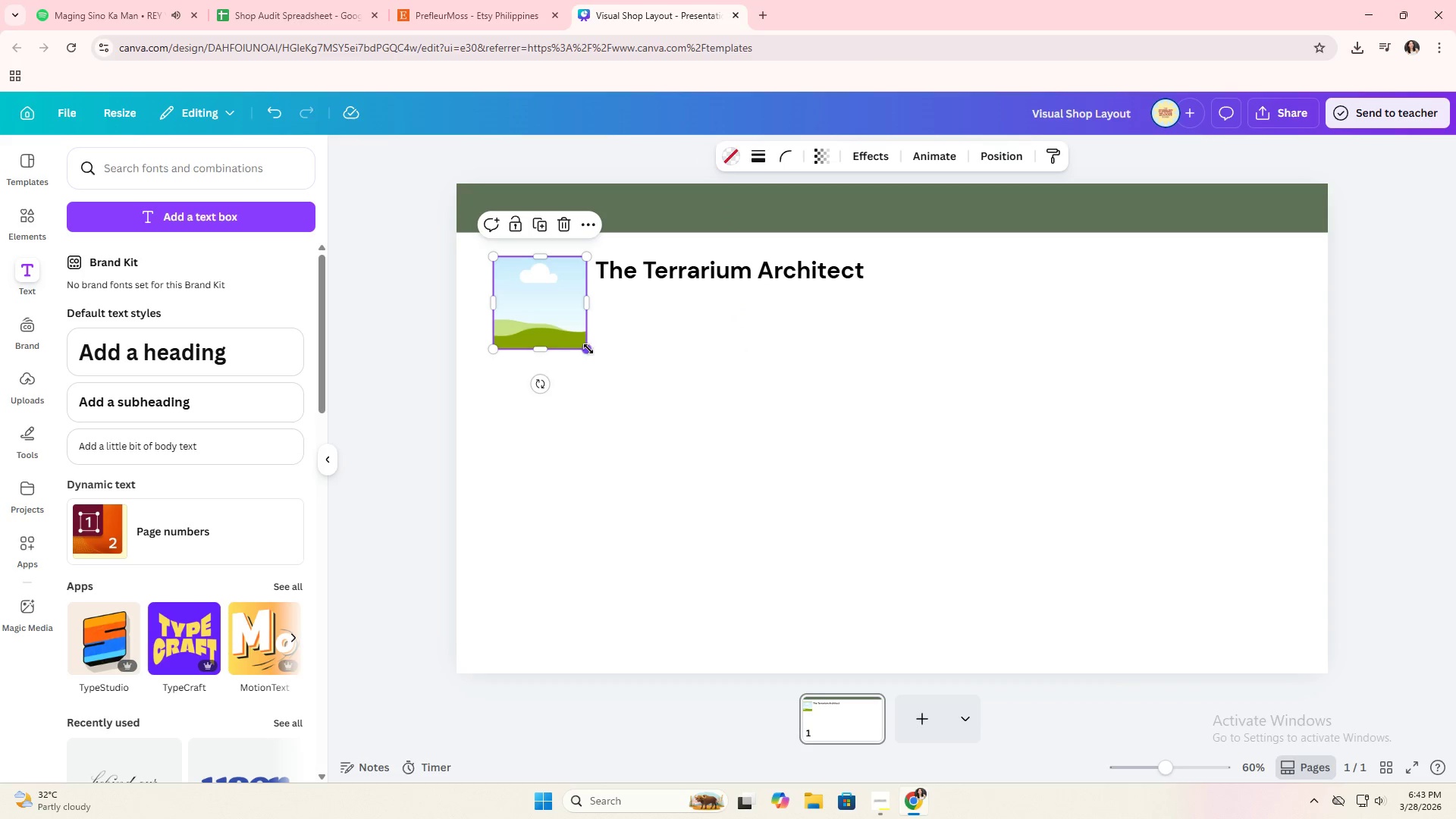 
left_click_drag(start_coordinate=[588, 349], to_coordinate=[592, 353])
 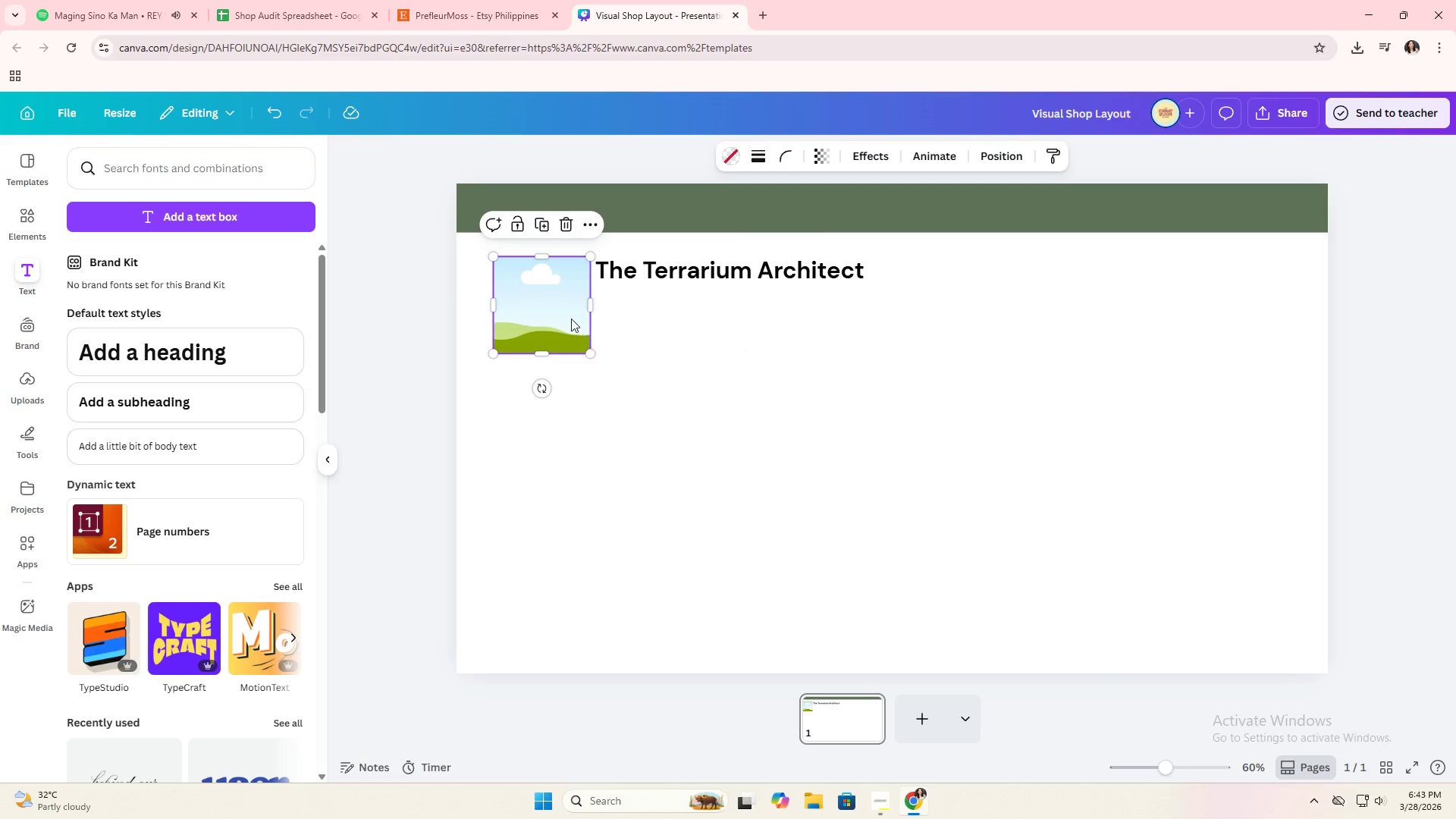 
left_click_drag(start_coordinate=[571, 318], to_coordinate=[560, 321])
 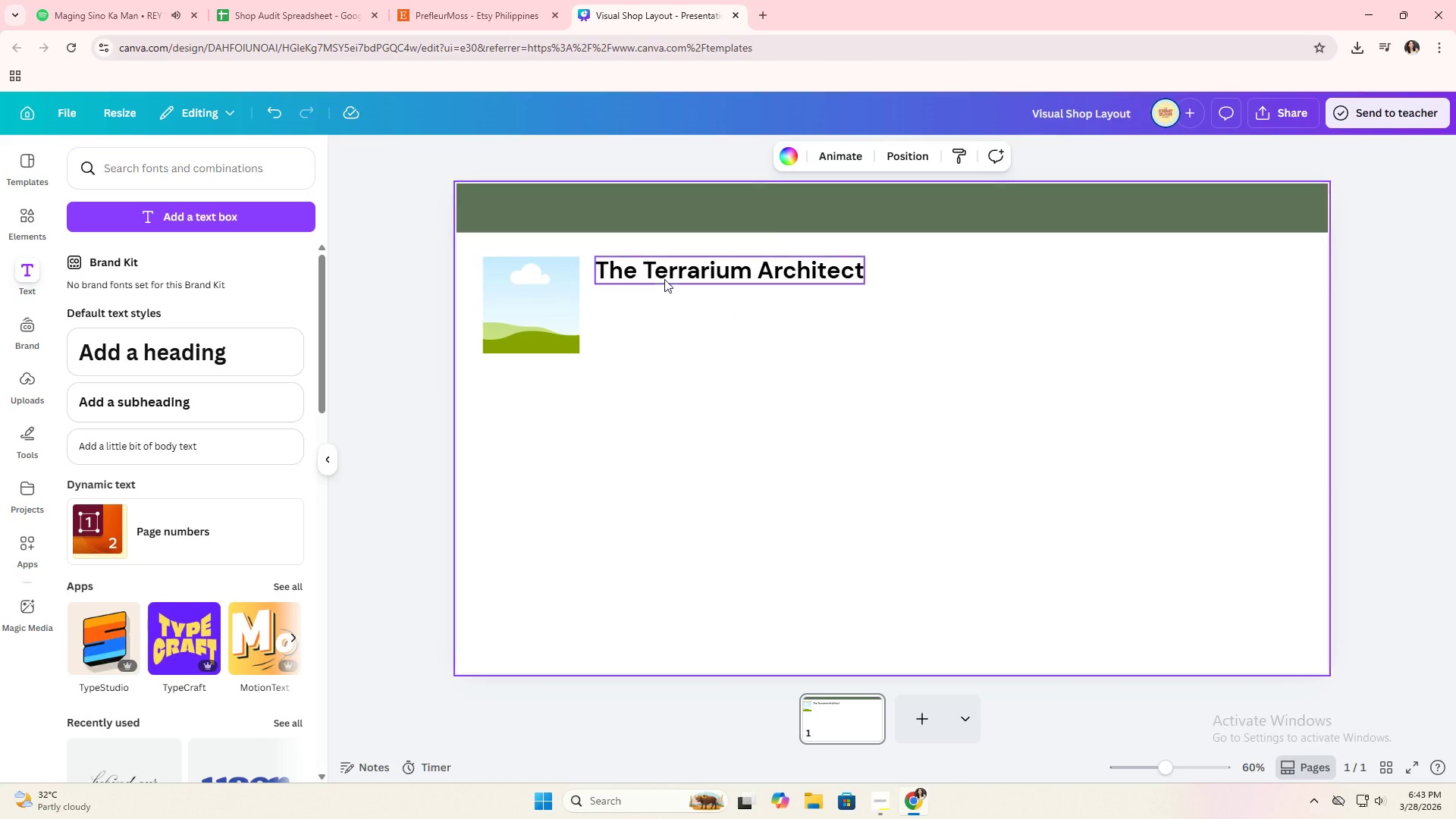 
double_click([672, 275])
 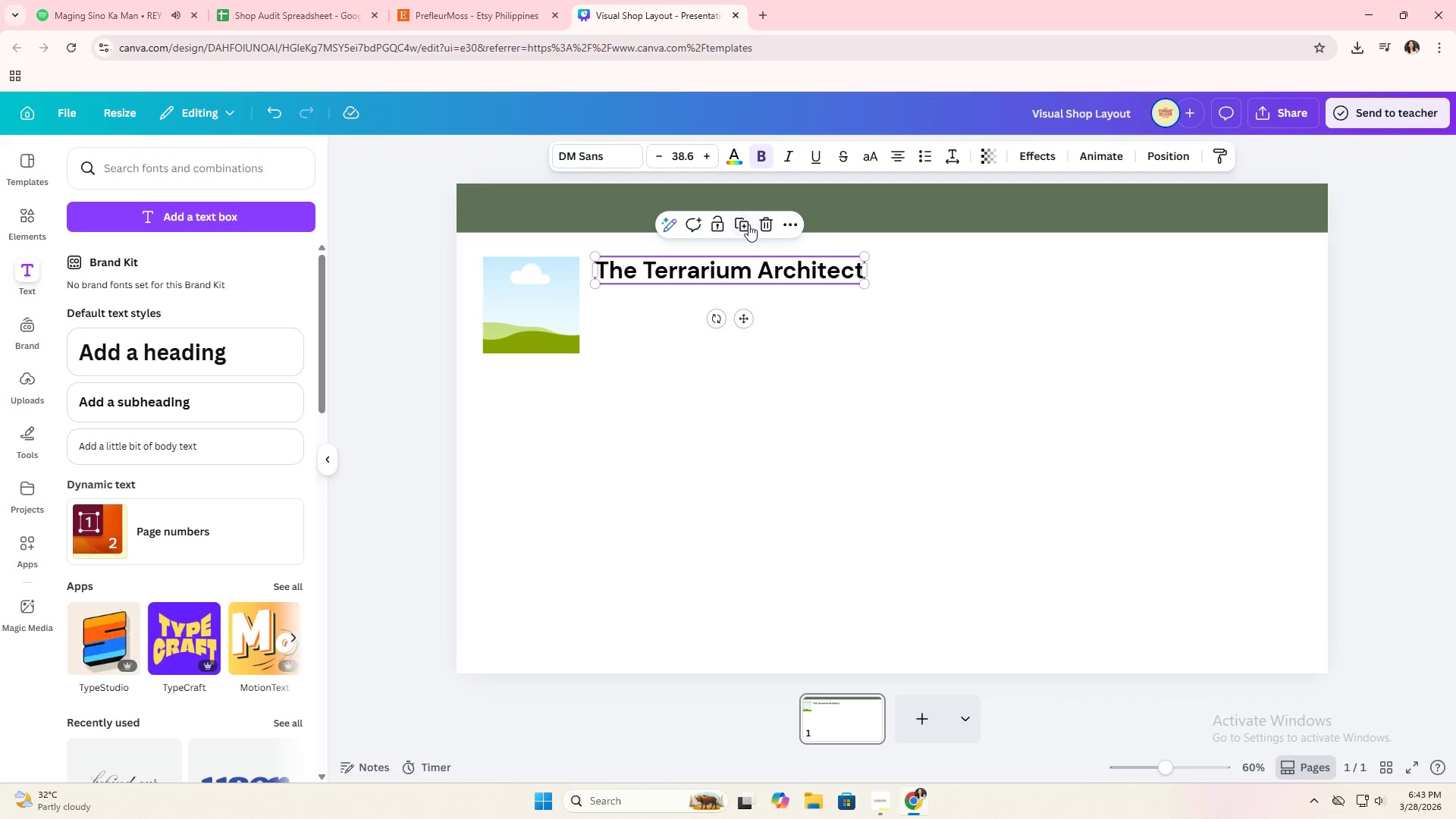 
triple_click([745, 218])
 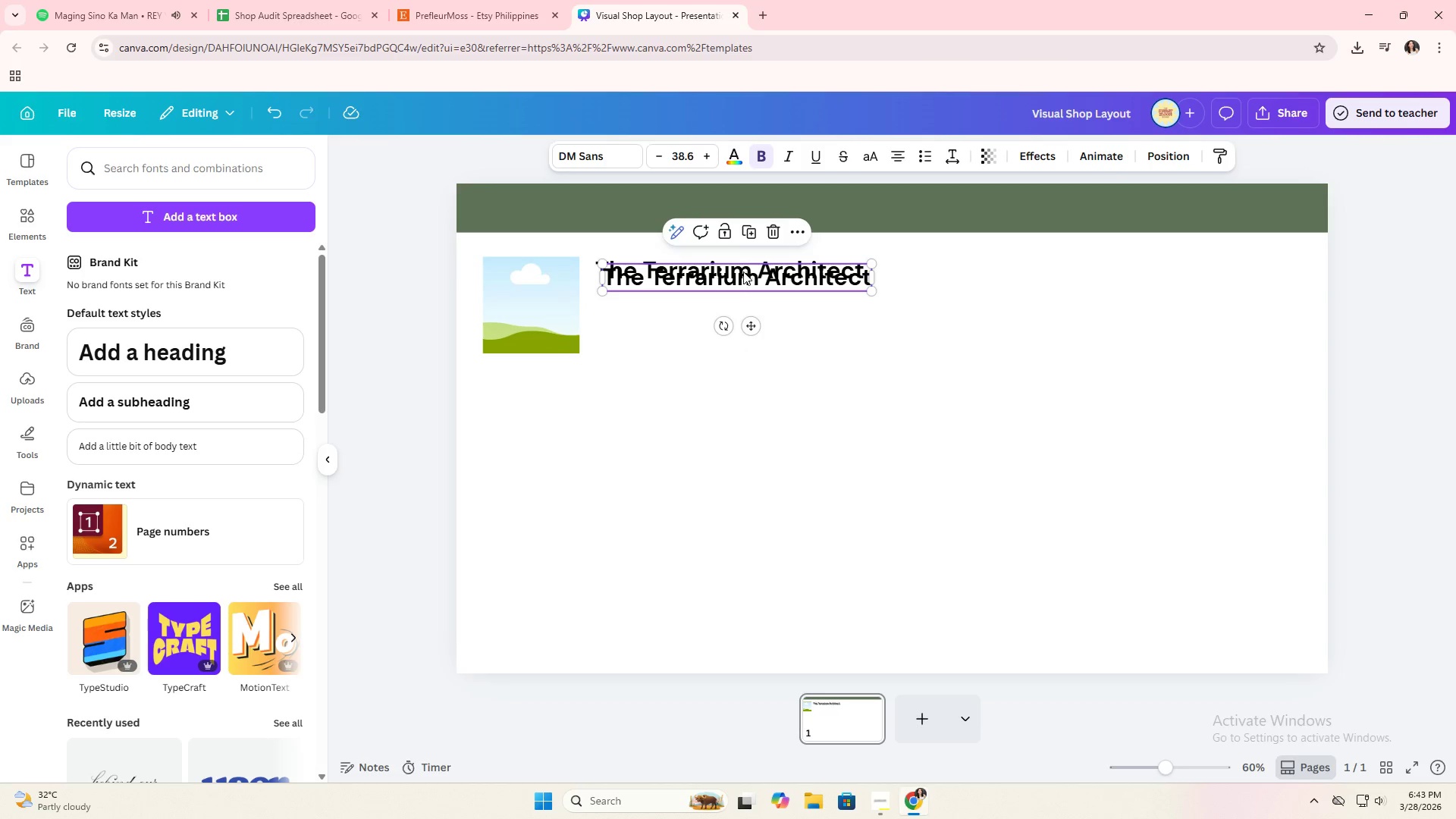 
left_click_drag(start_coordinate=[741, 283], to_coordinate=[733, 309])
 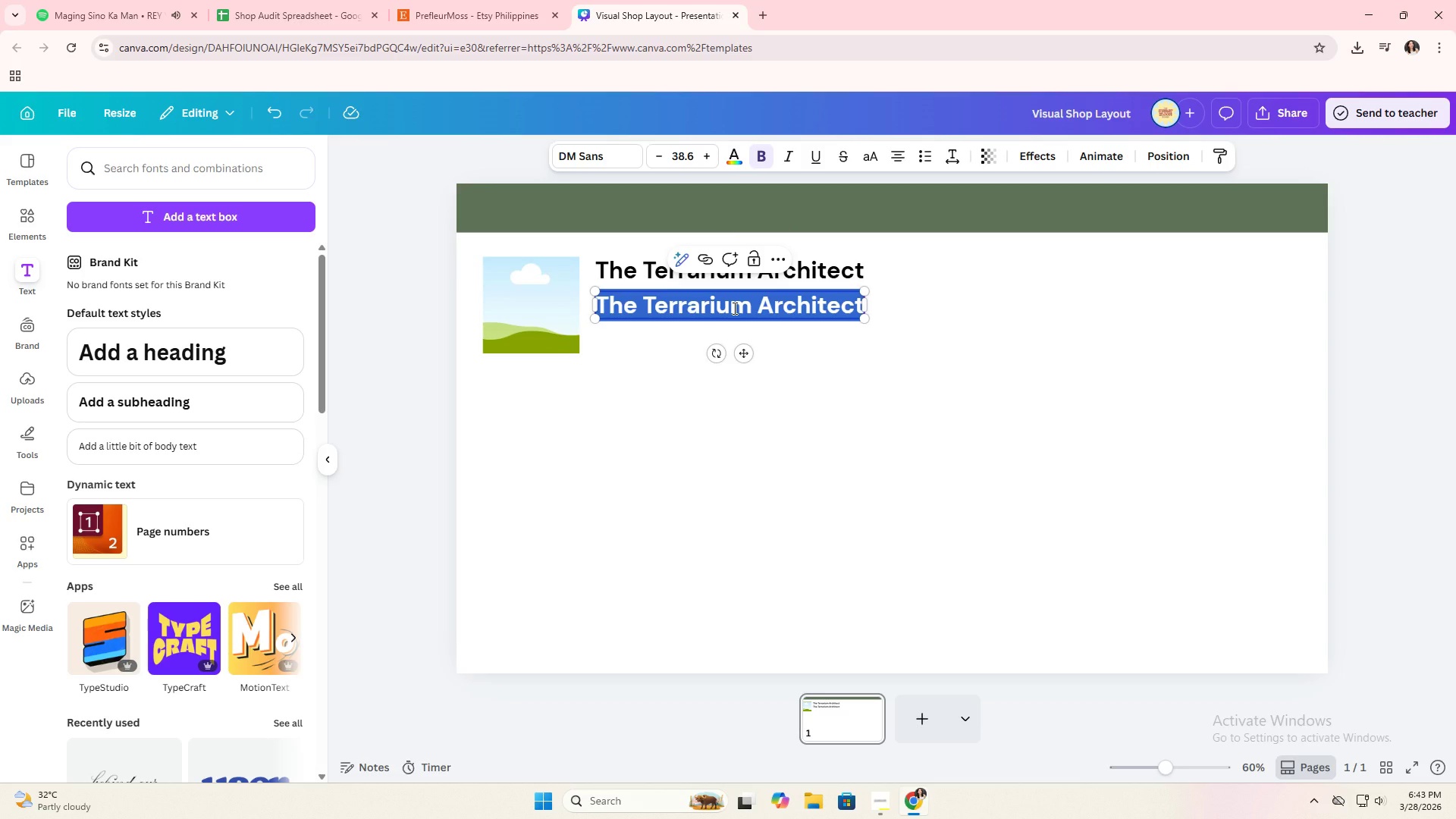 
type(Location)
 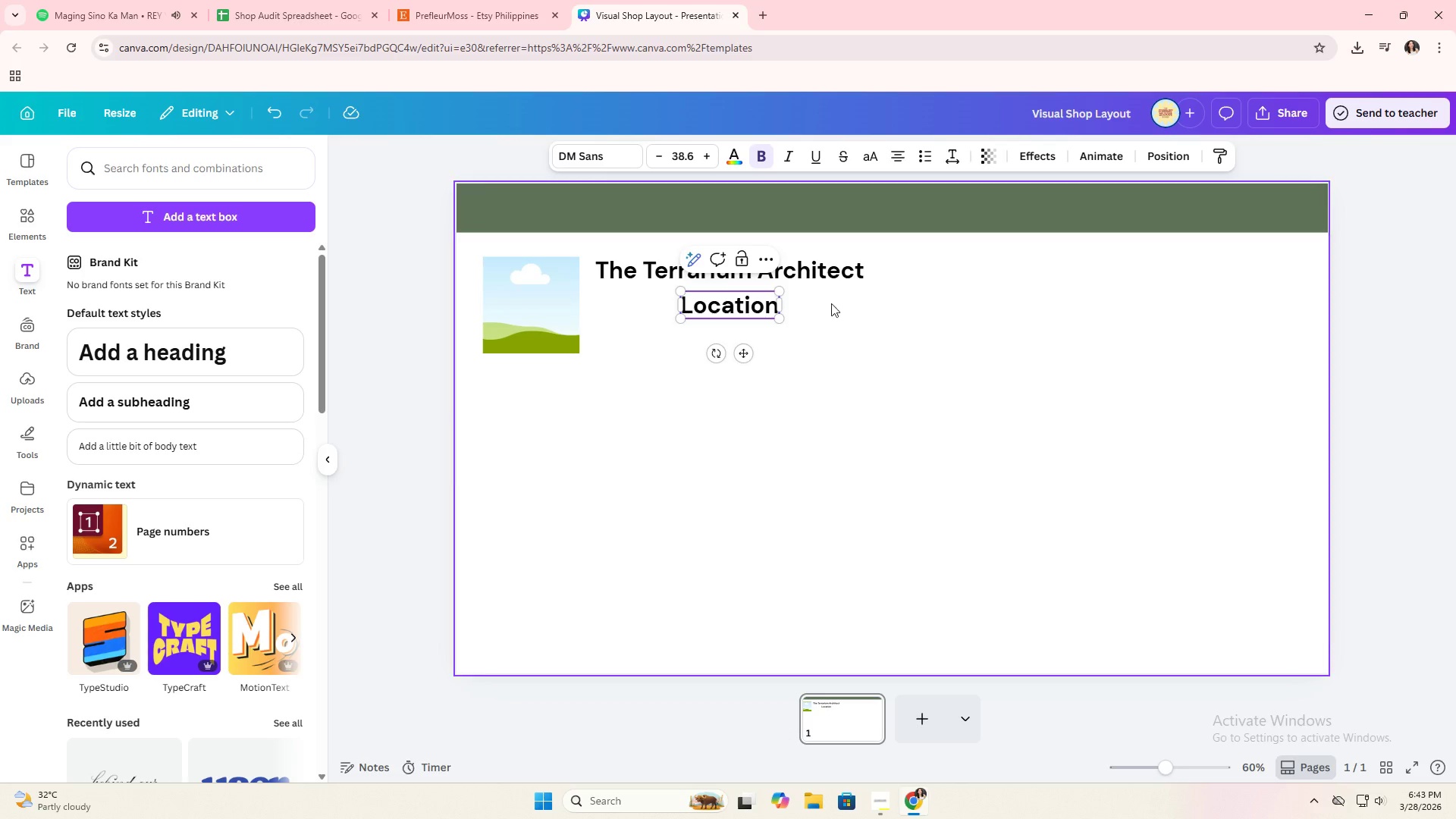 
left_click([857, 323])
 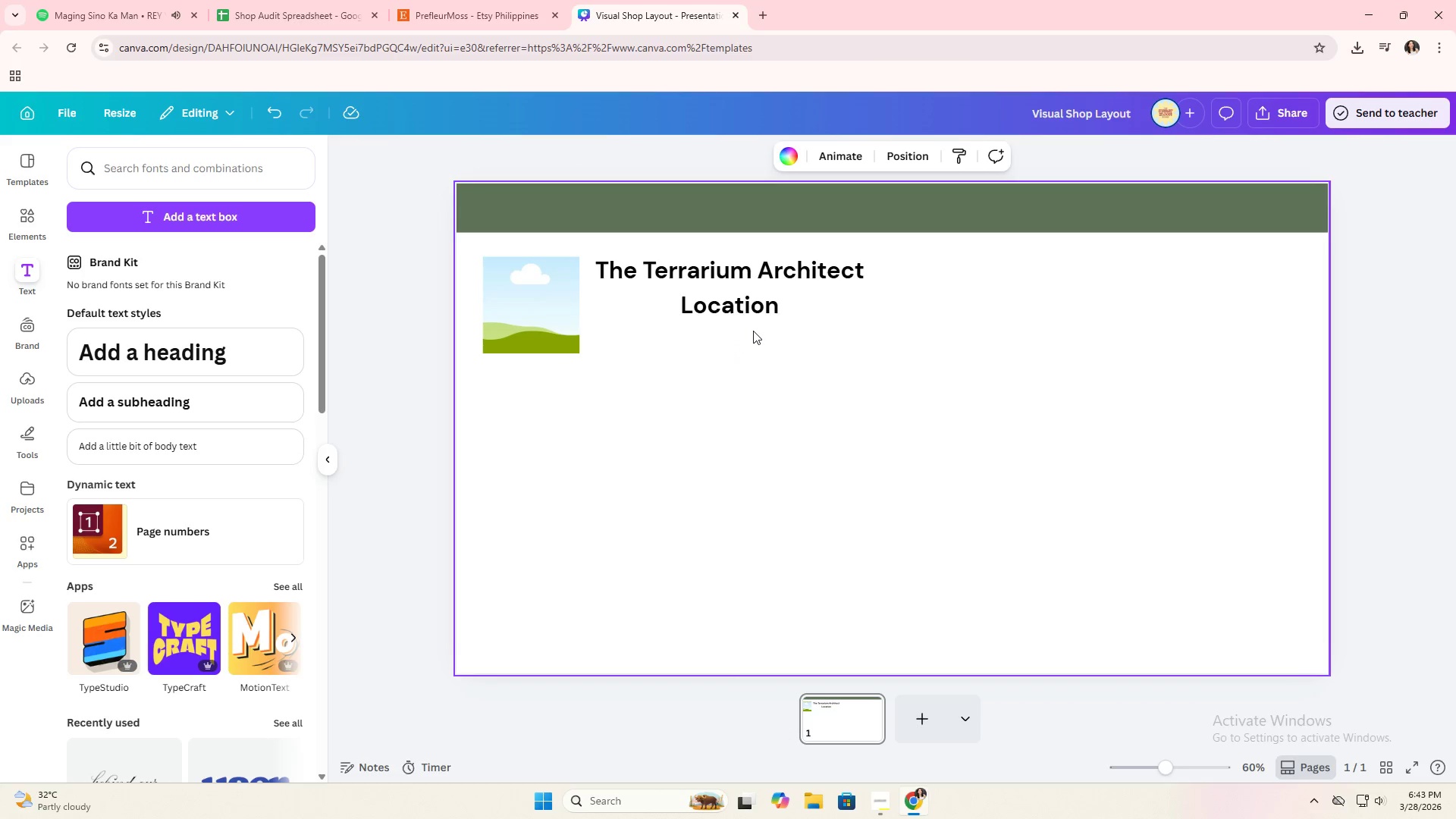 
double_click([752, 316])
 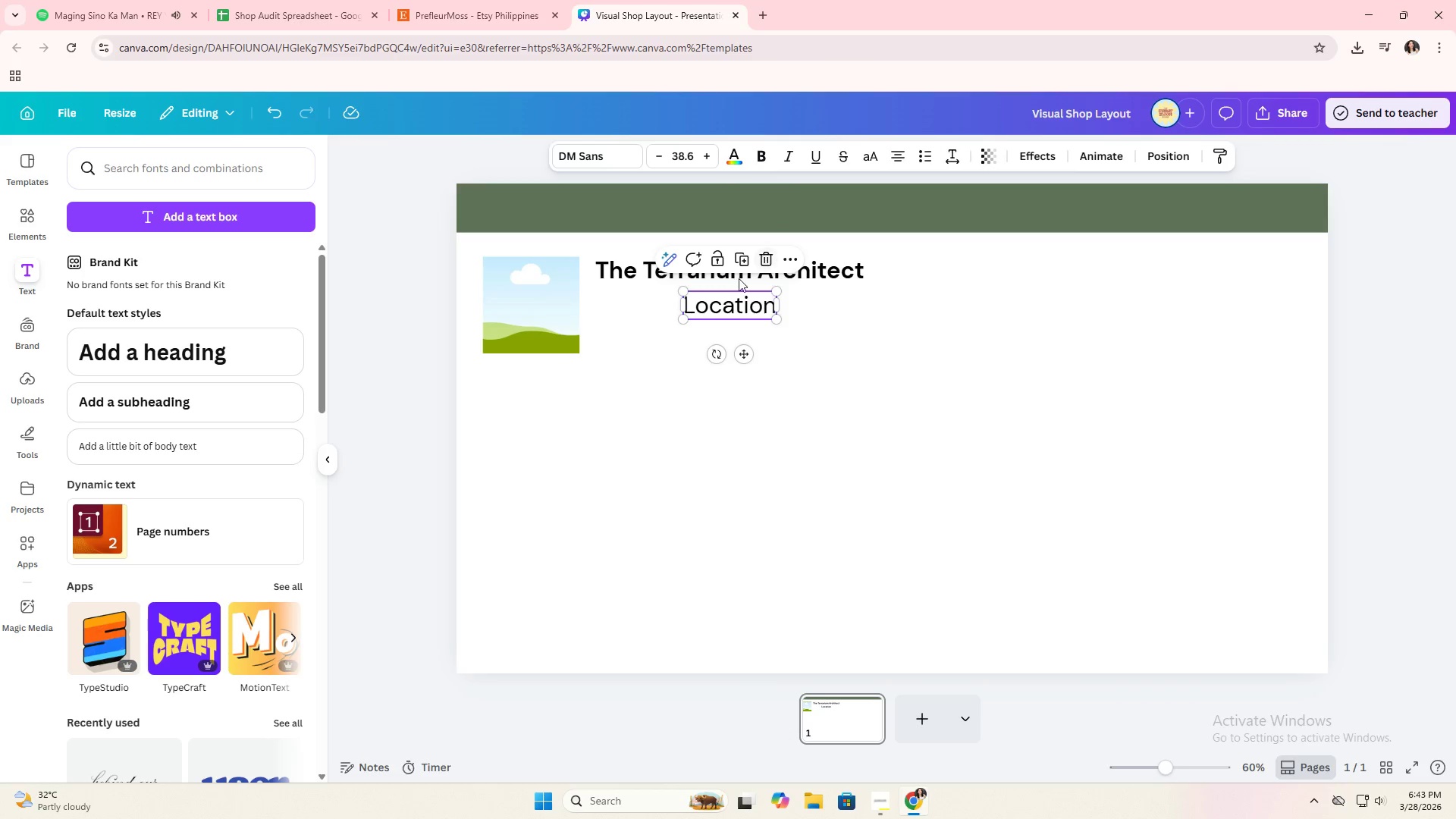 
left_click_drag(start_coordinate=[731, 309], to_coordinate=[648, 305])
 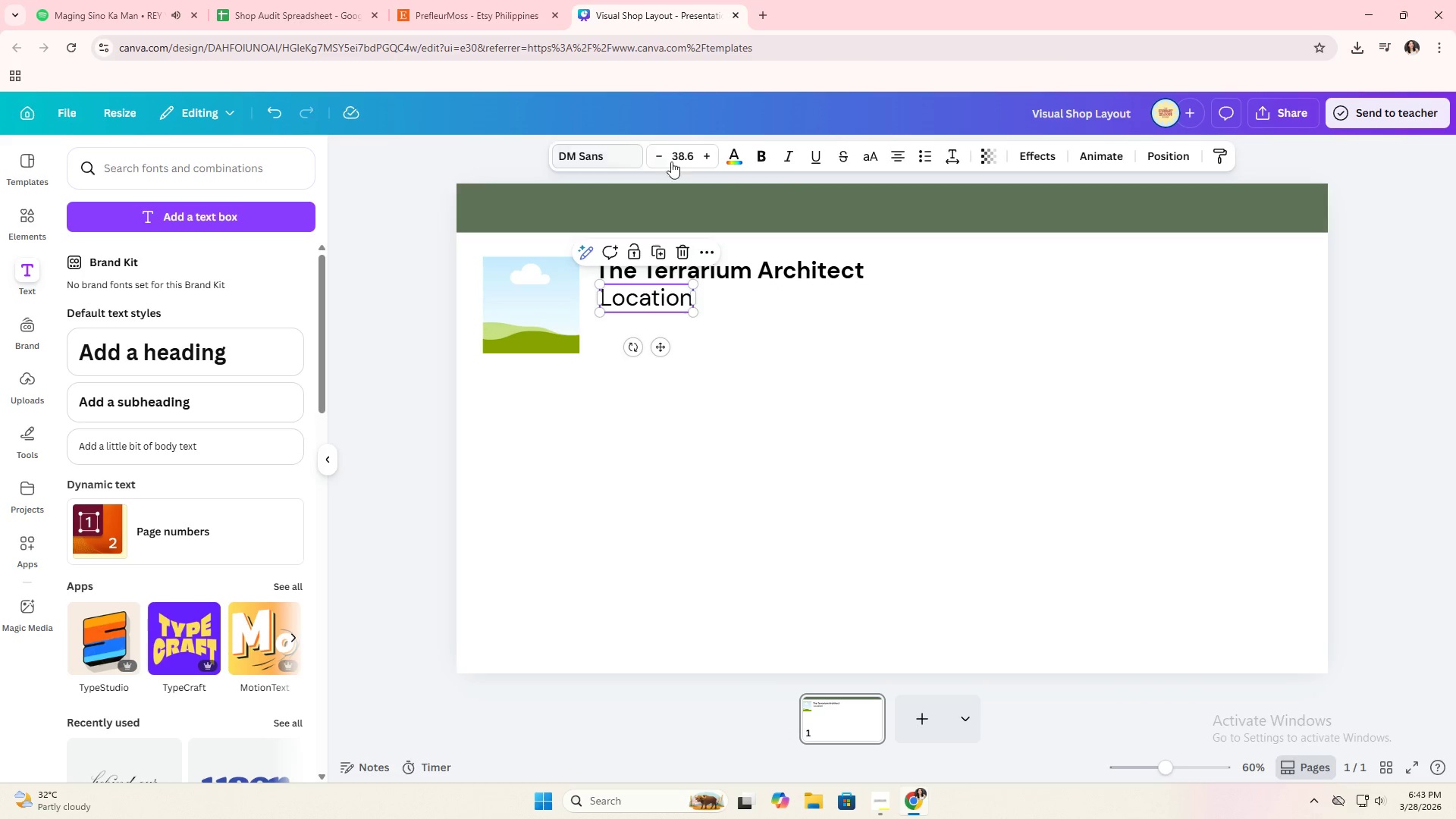 
left_click([682, 162])
 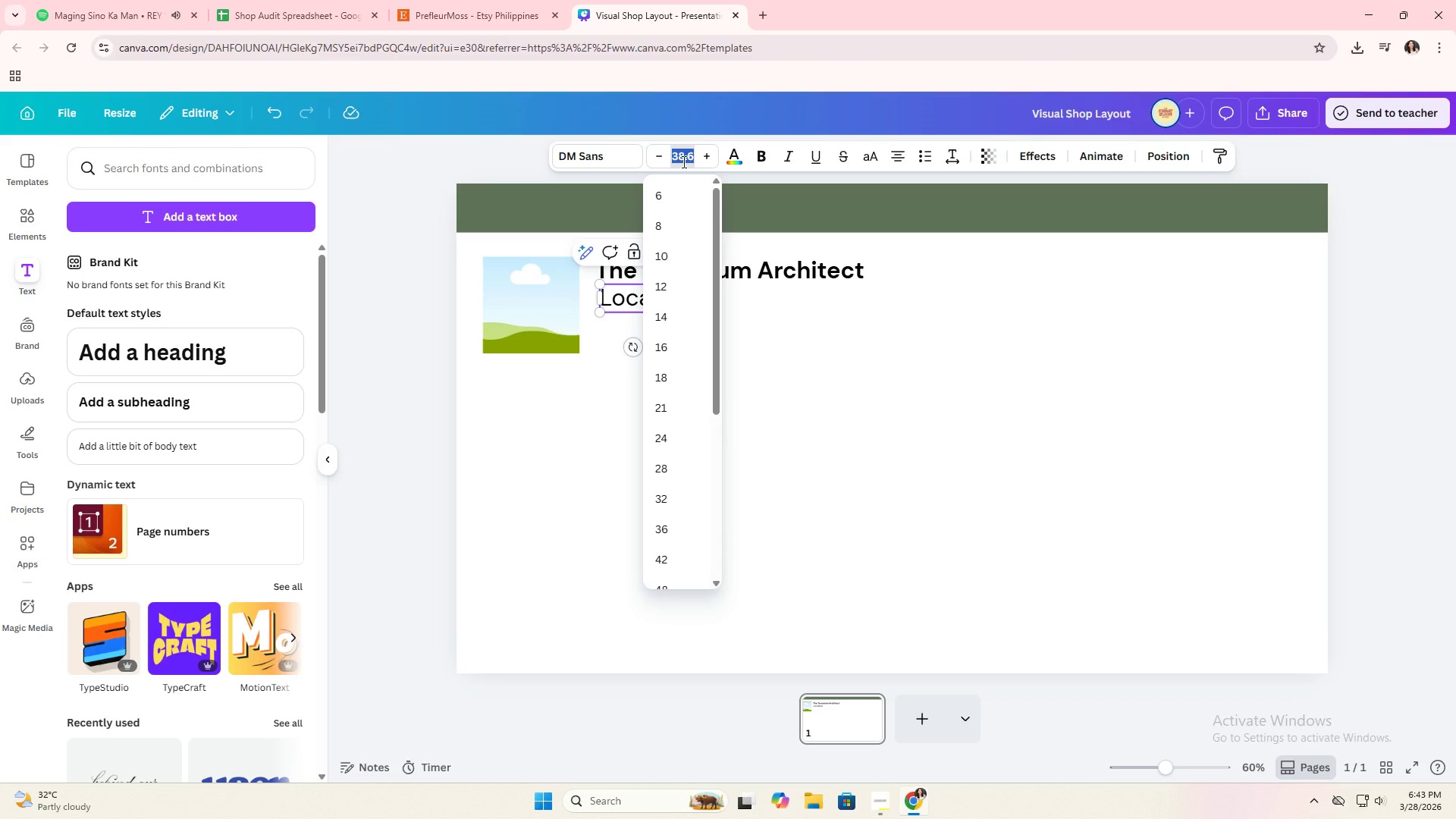 
type(24)
key(Backspace)
type(5)